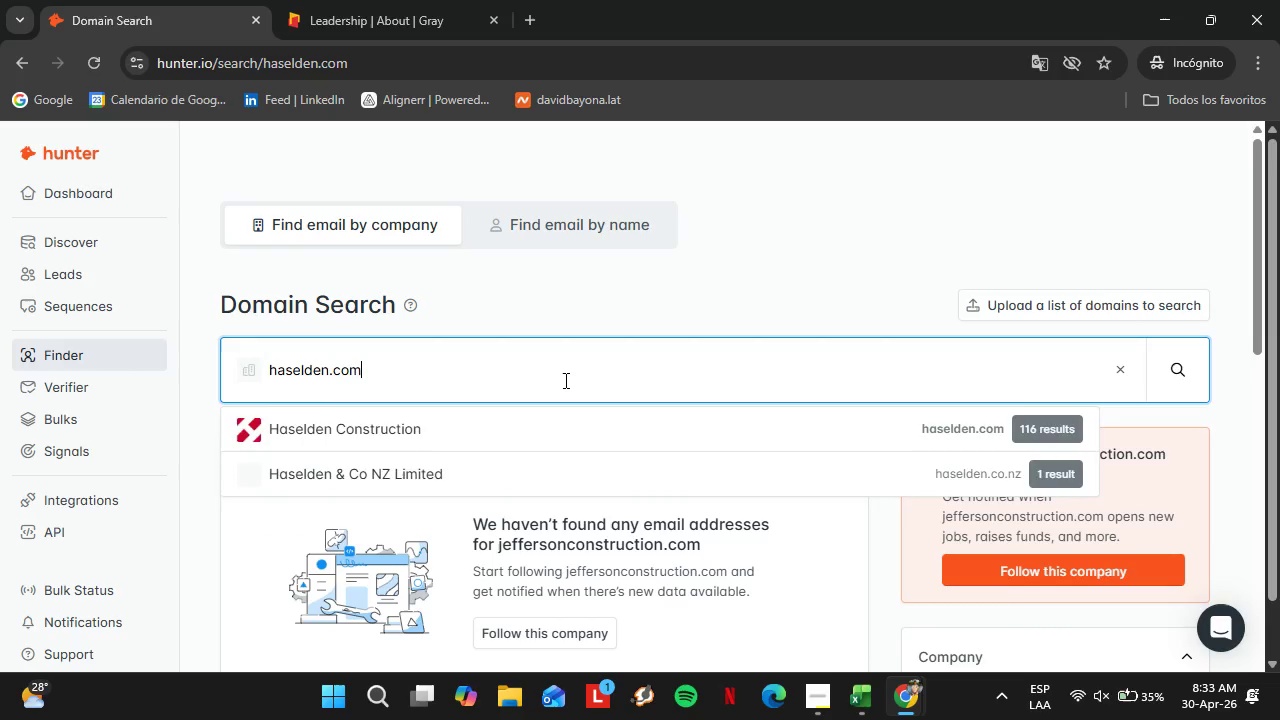 
key(Enter)
 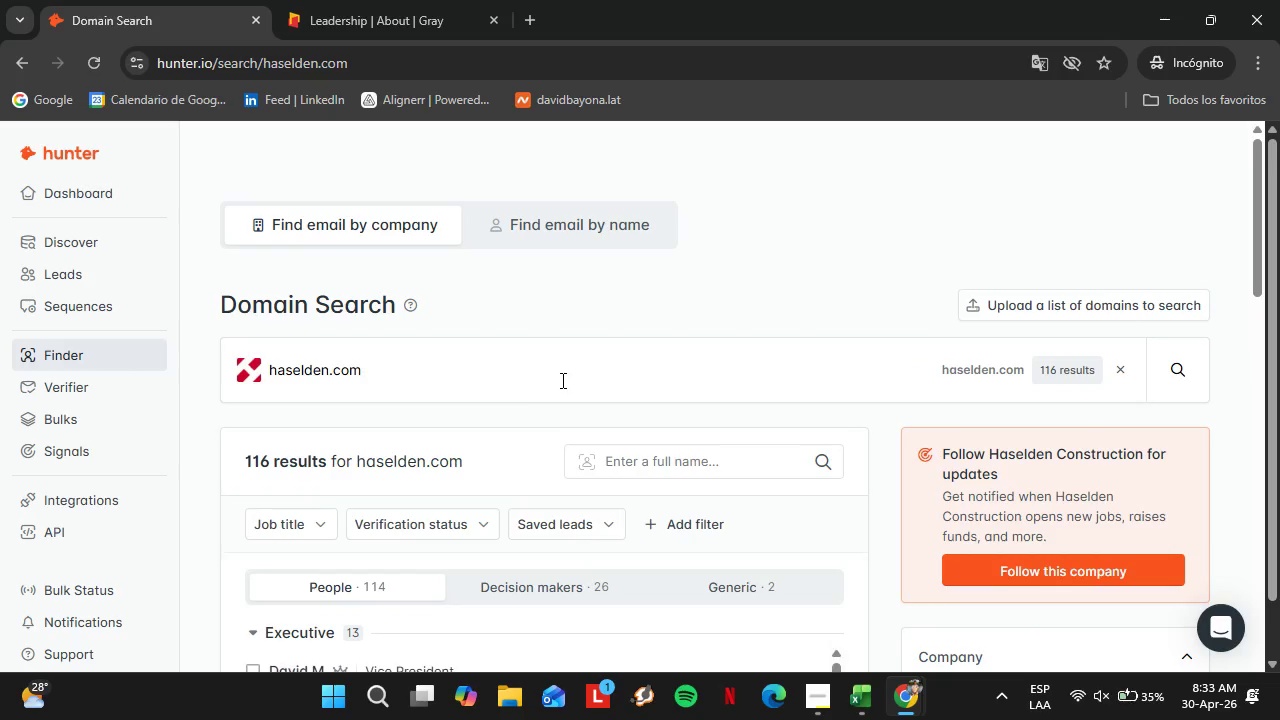 
scroll: coordinate [496, 419], scroll_direction: down, amount: 3.0
 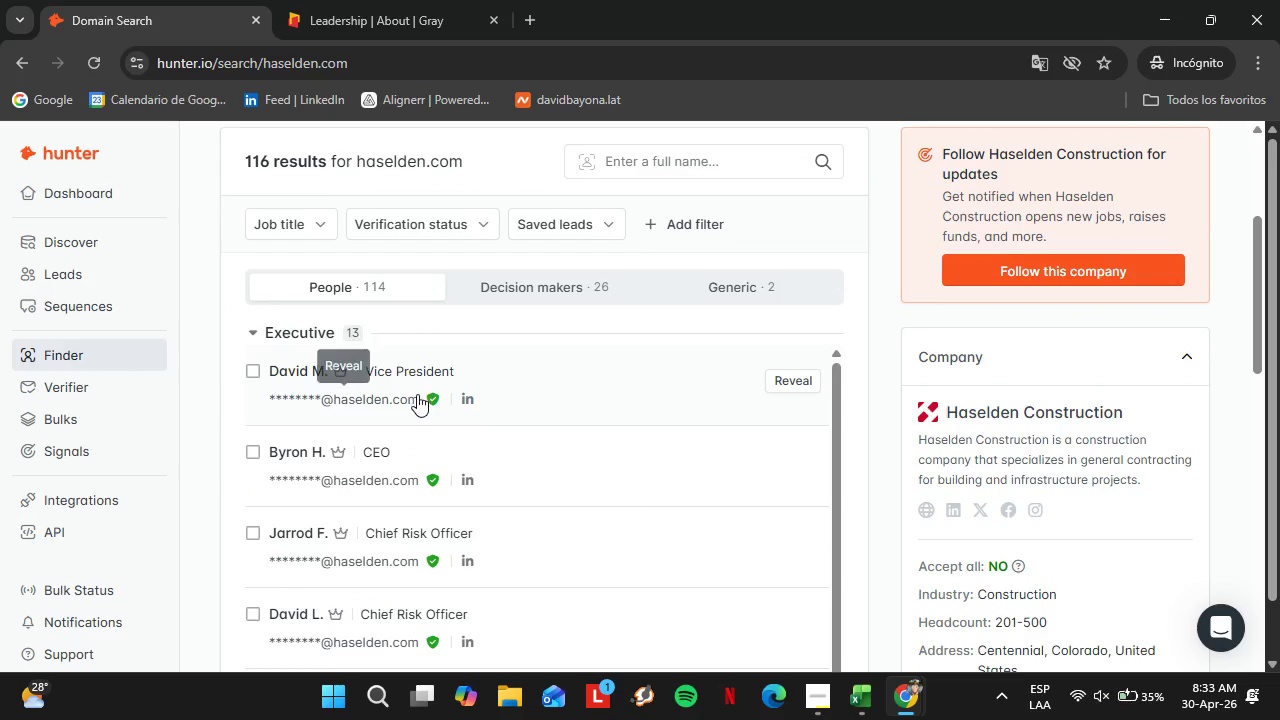 
scroll: coordinate [427, 400], scroll_direction: up, amount: 1.0
 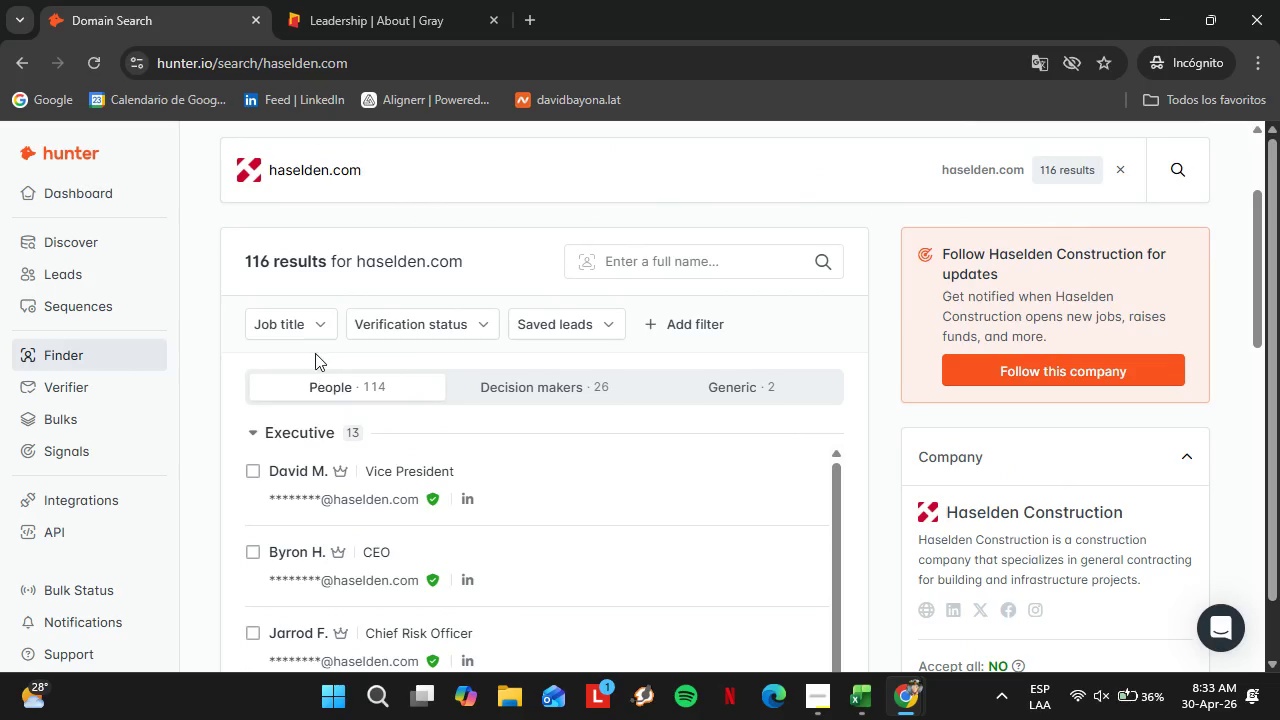 
left_click([306, 333])
 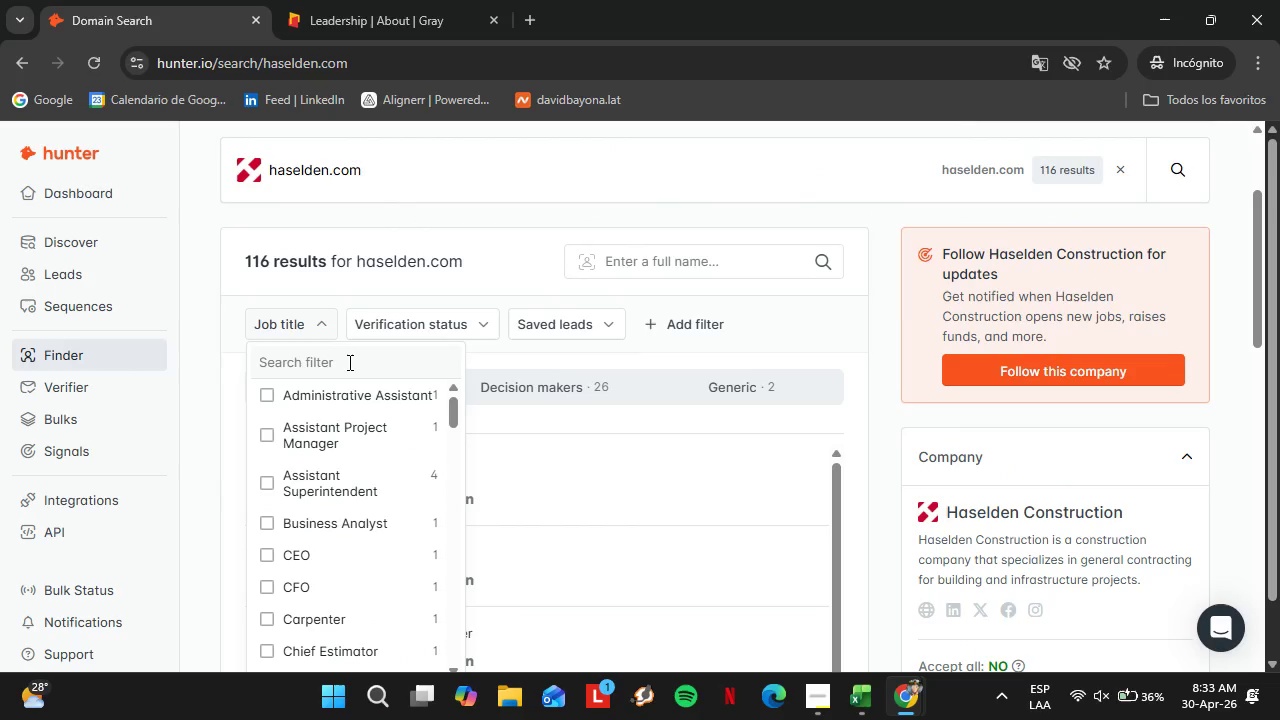 
left_click([348, 362])
 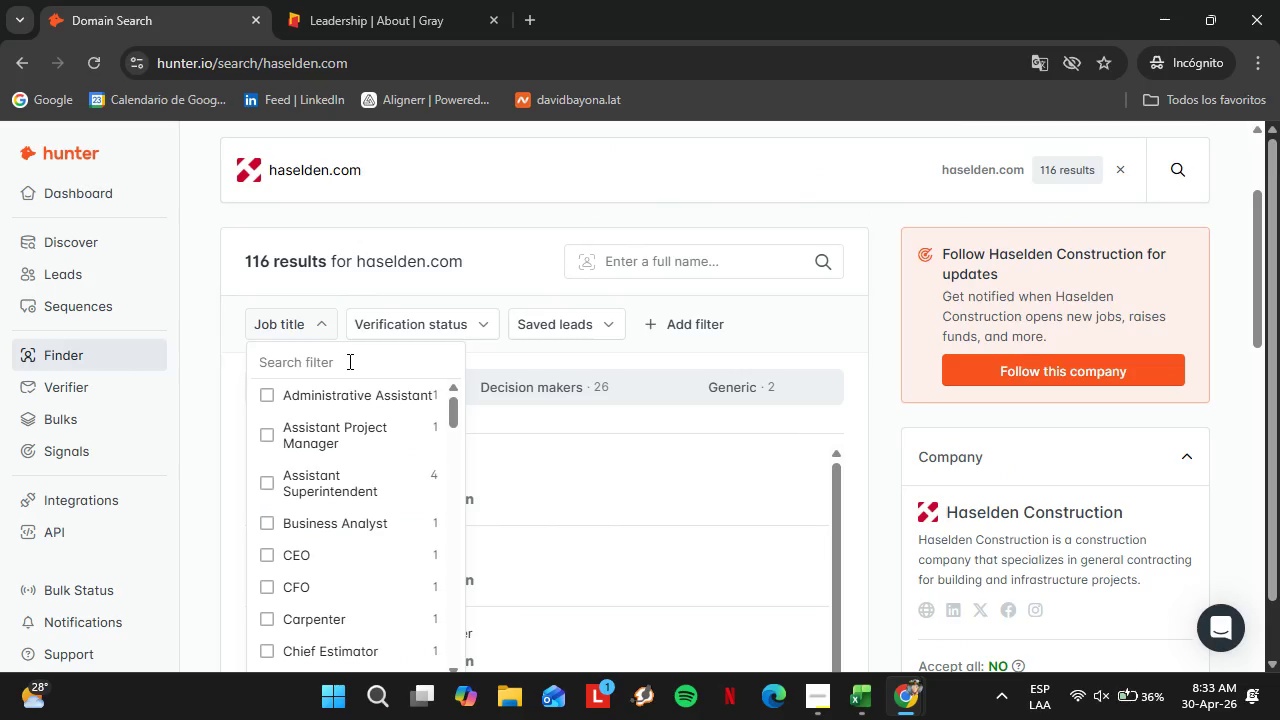 
type(ofice)
key(Backspace)
key(Backspace)
key(Backspace)
key(Backspace)
key(Backspace)
type(CFO)
 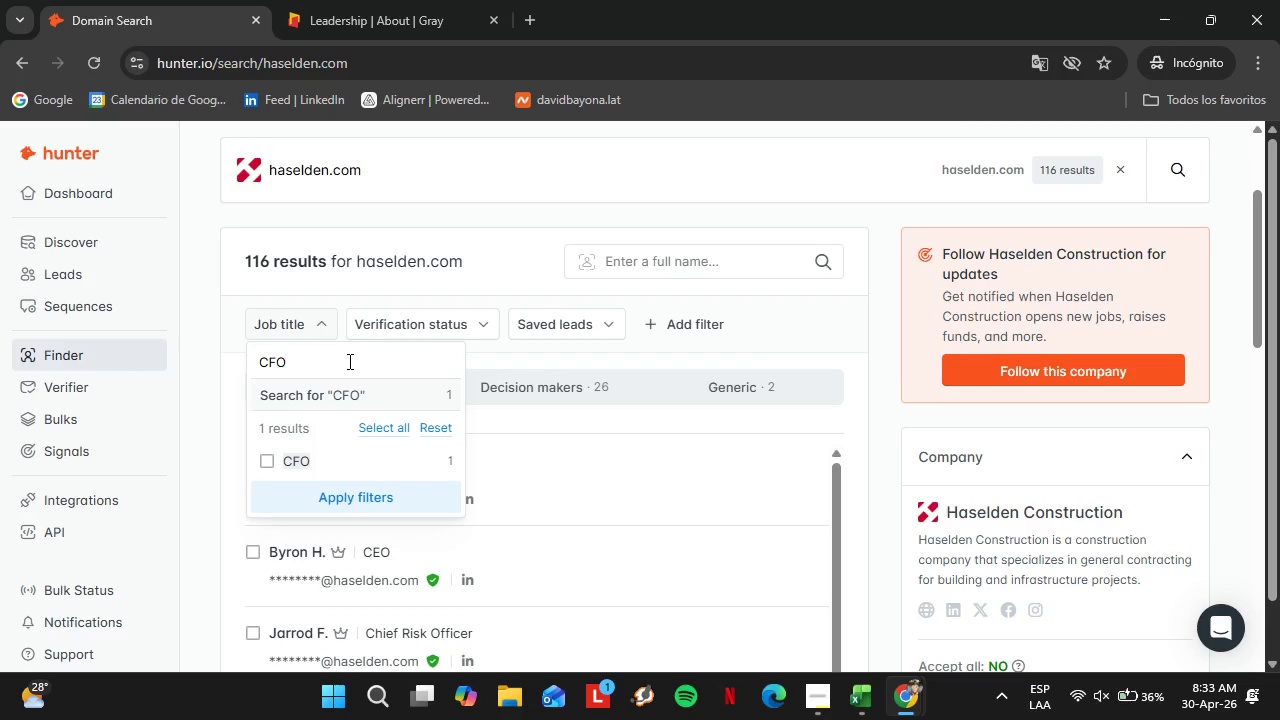 
double_click([292, 489])
 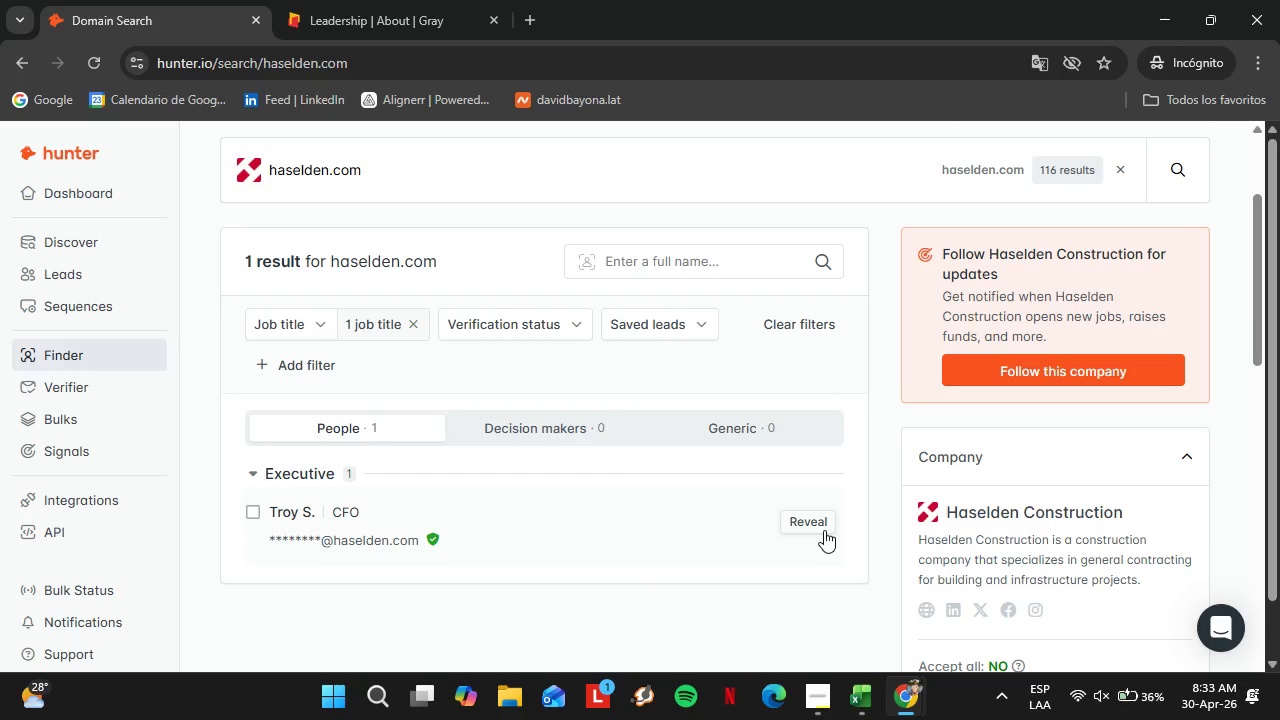 
left_click([815, 527])
 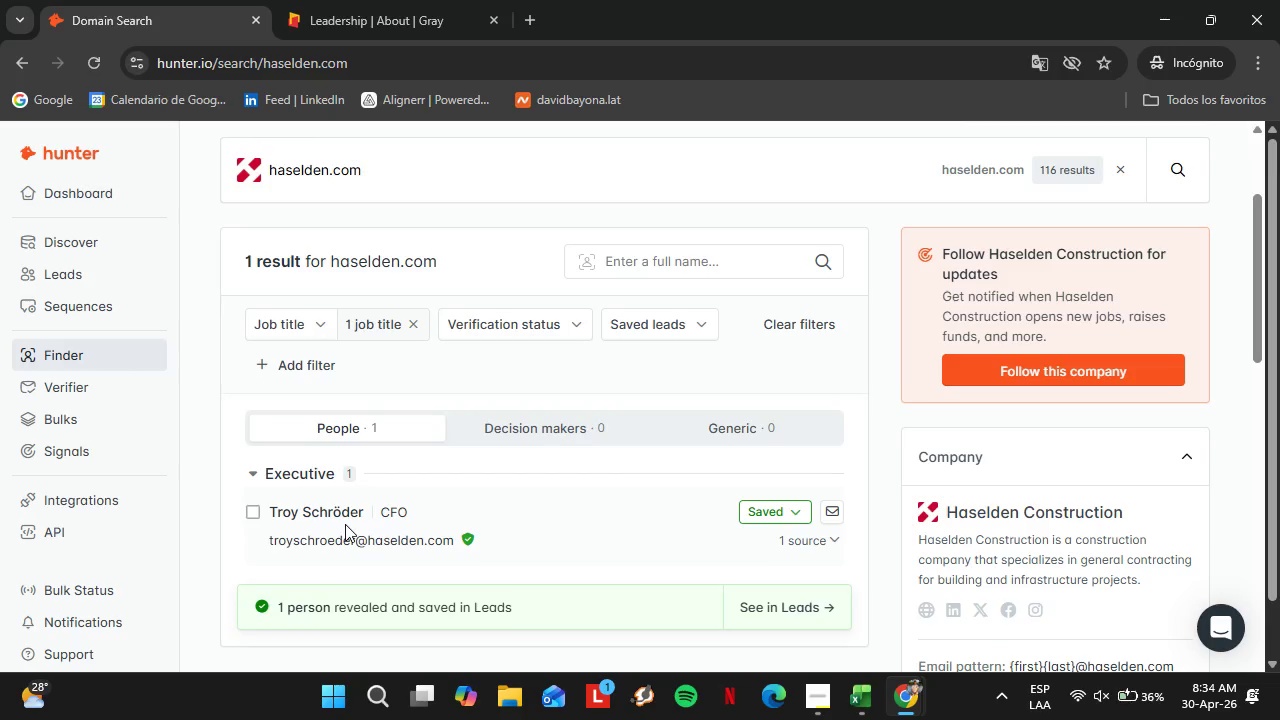 
left_click([765, 511])
 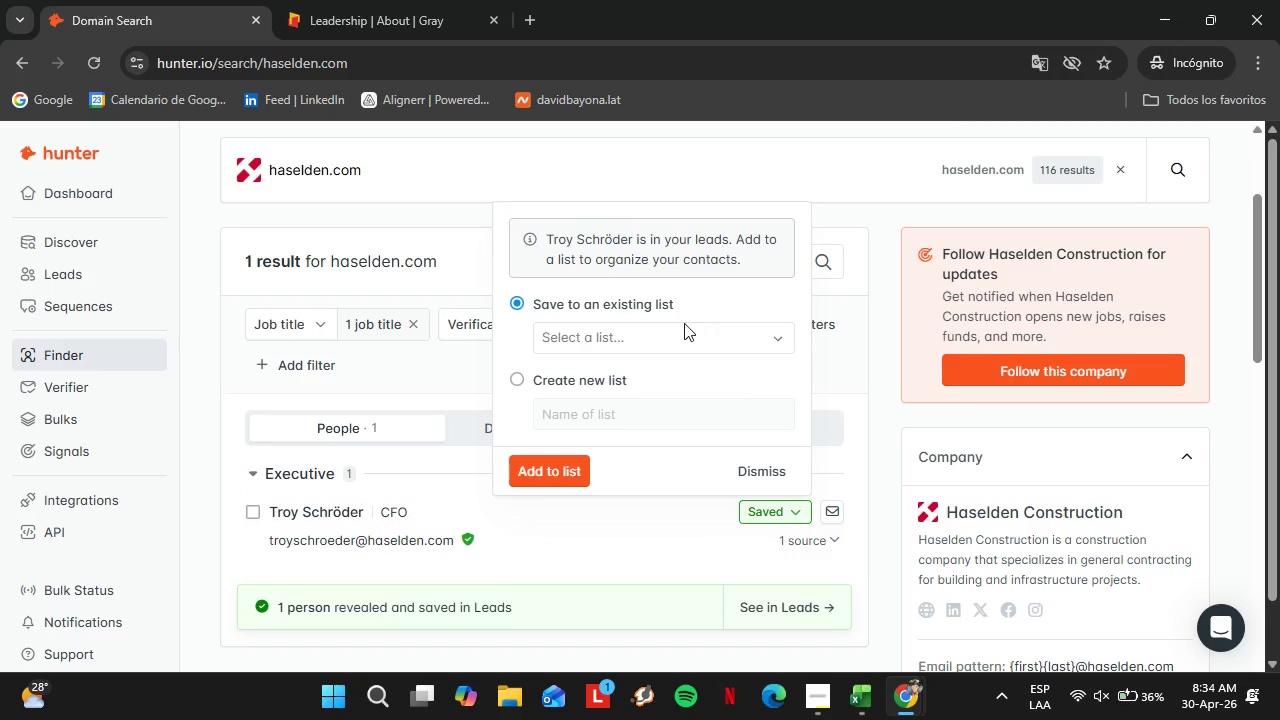 
left_click([678, 339])
 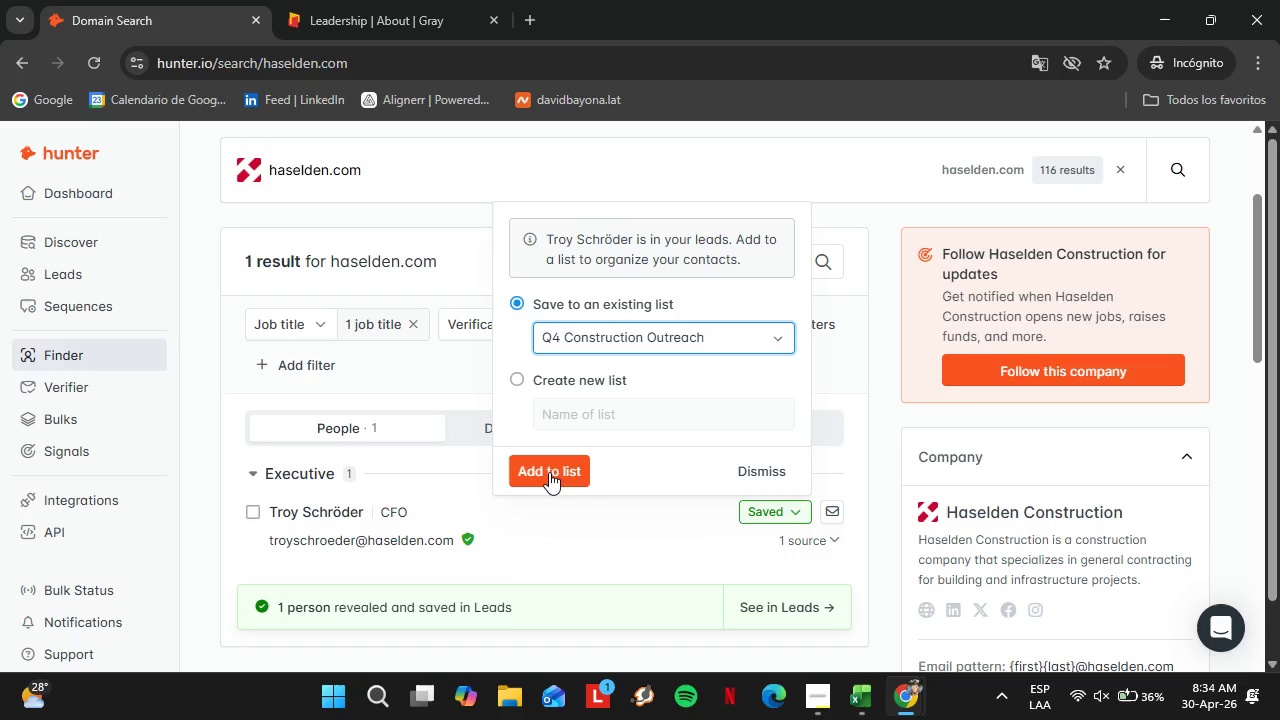 
double_click([538, 478])
 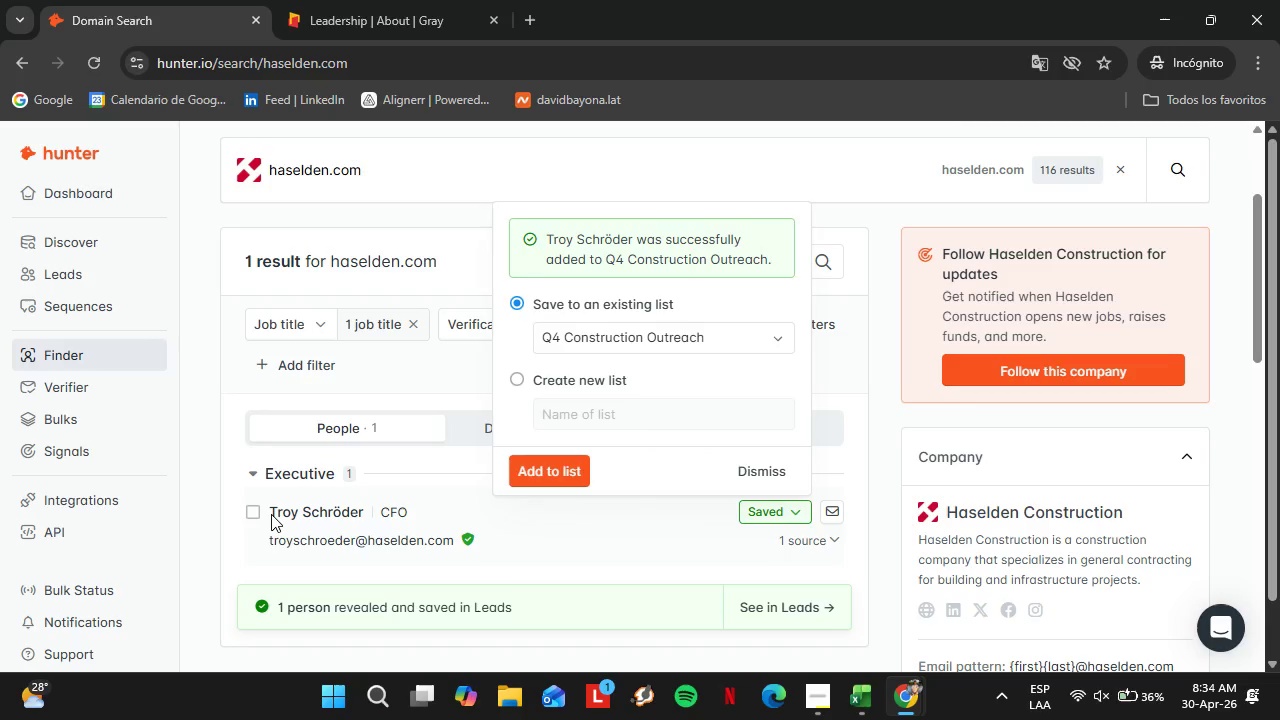 
left_click_drag(start_coordinate=[271, 514], to_coordinate=[366, 518])
 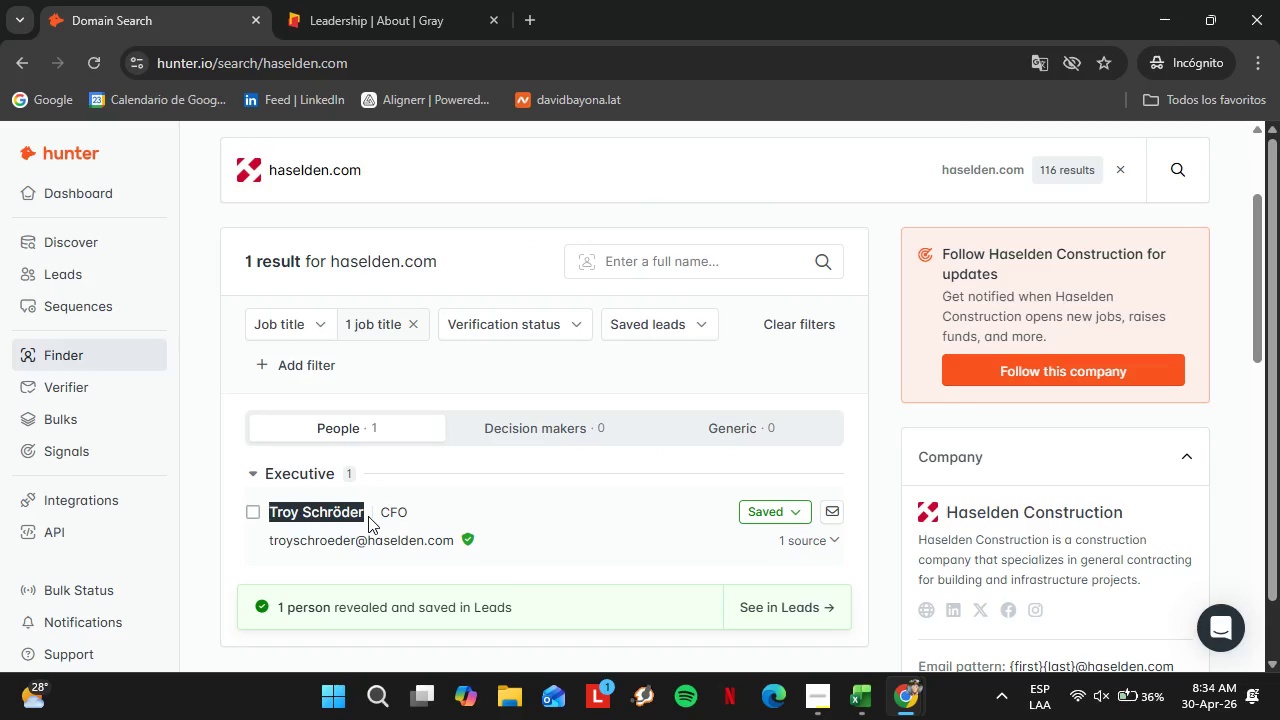 
key(Control+C)
 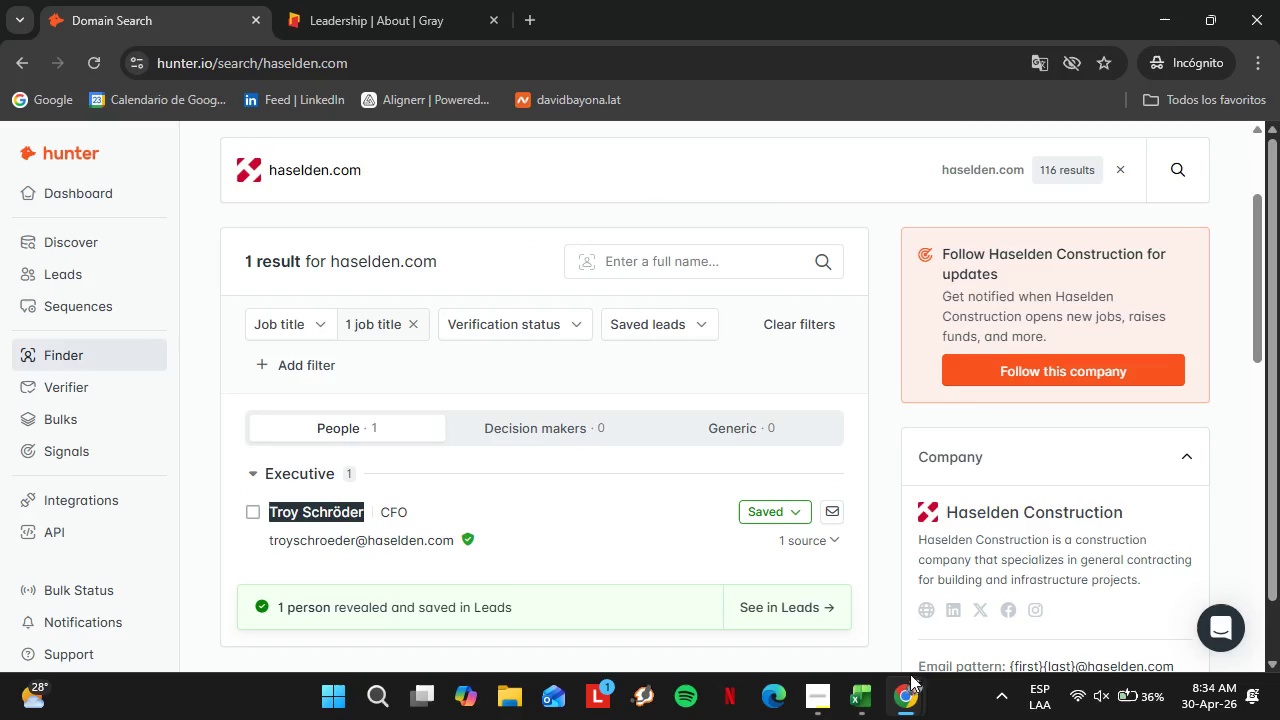 
mouse_move([916, 689])
 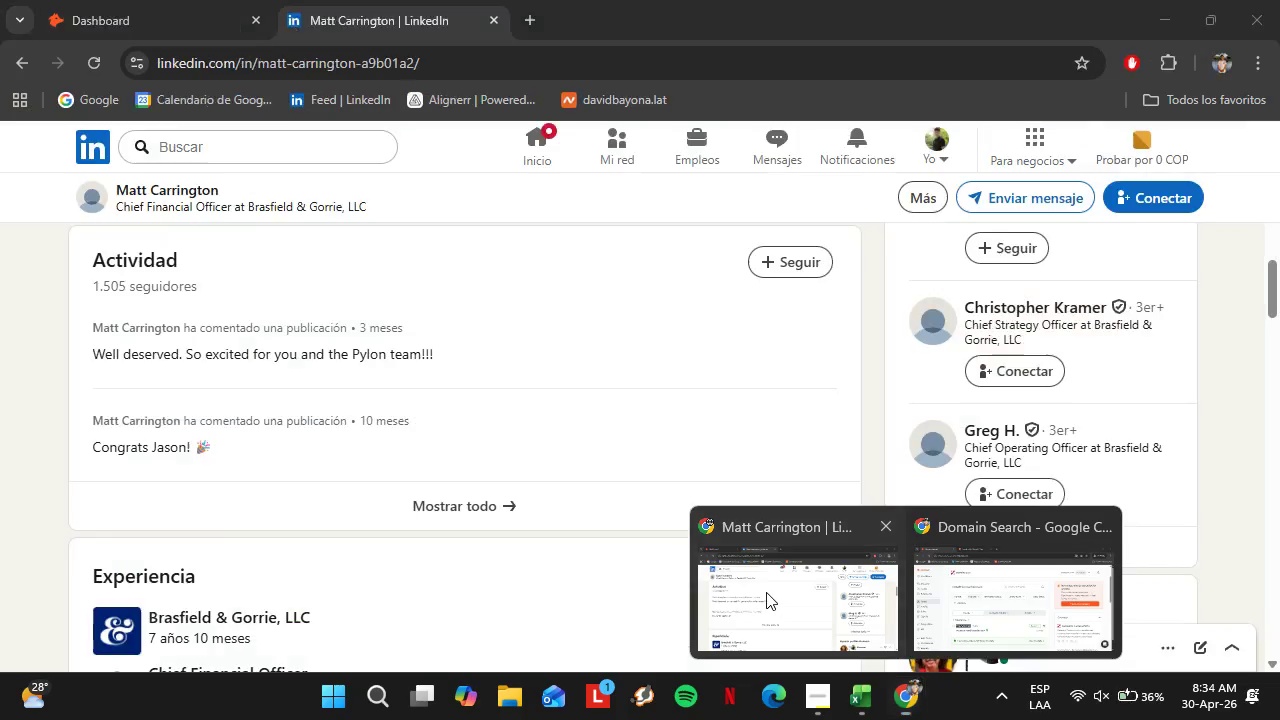 
left_click([766, 592])
 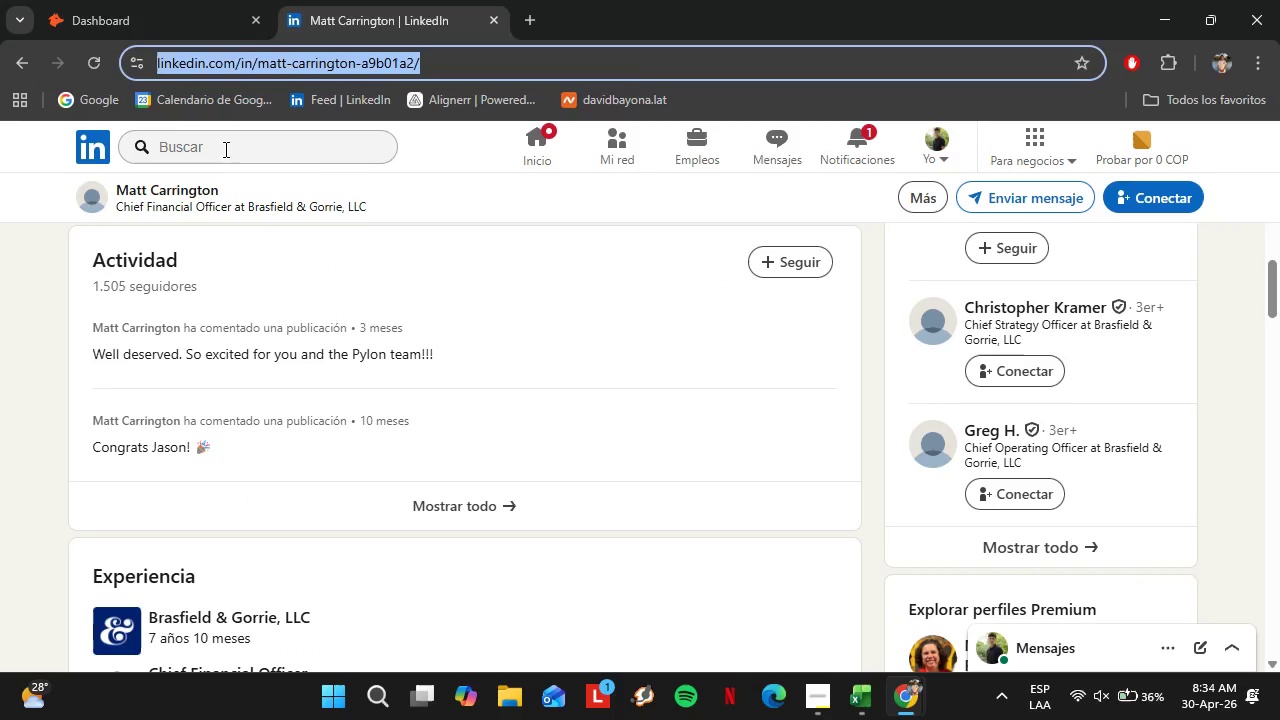 
left_click([224, 149])
 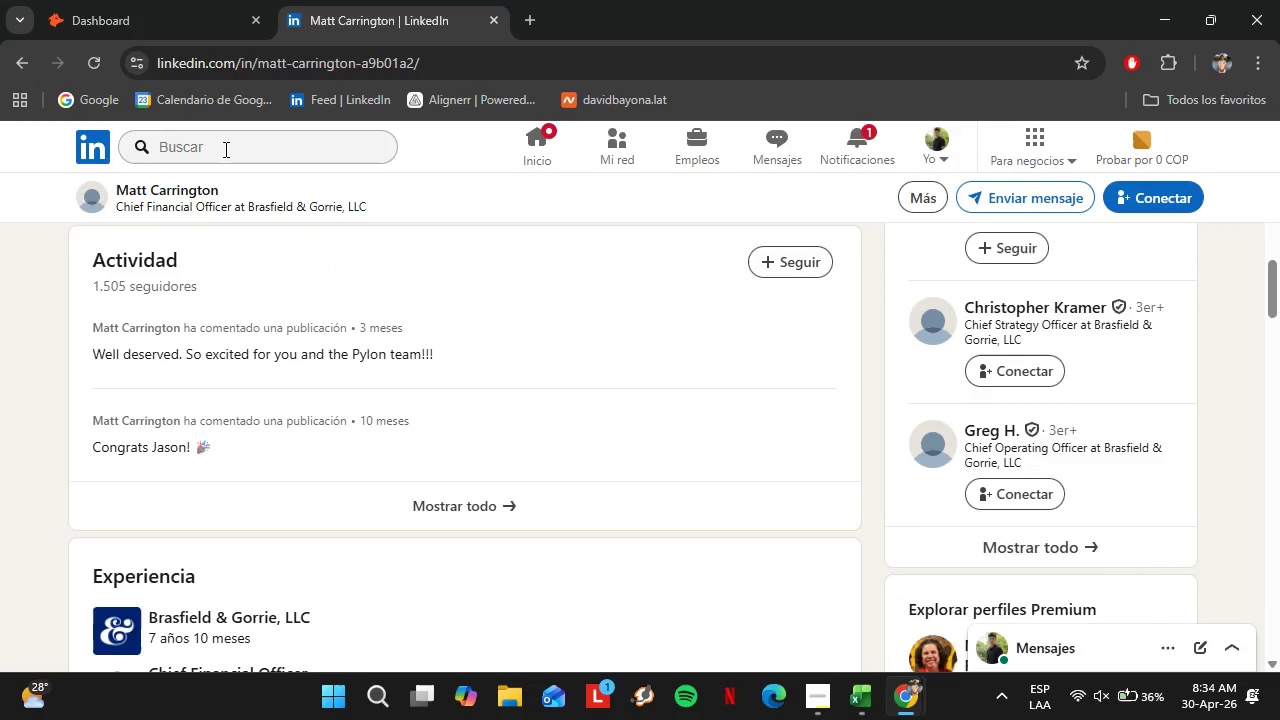 
key(Control+V)
 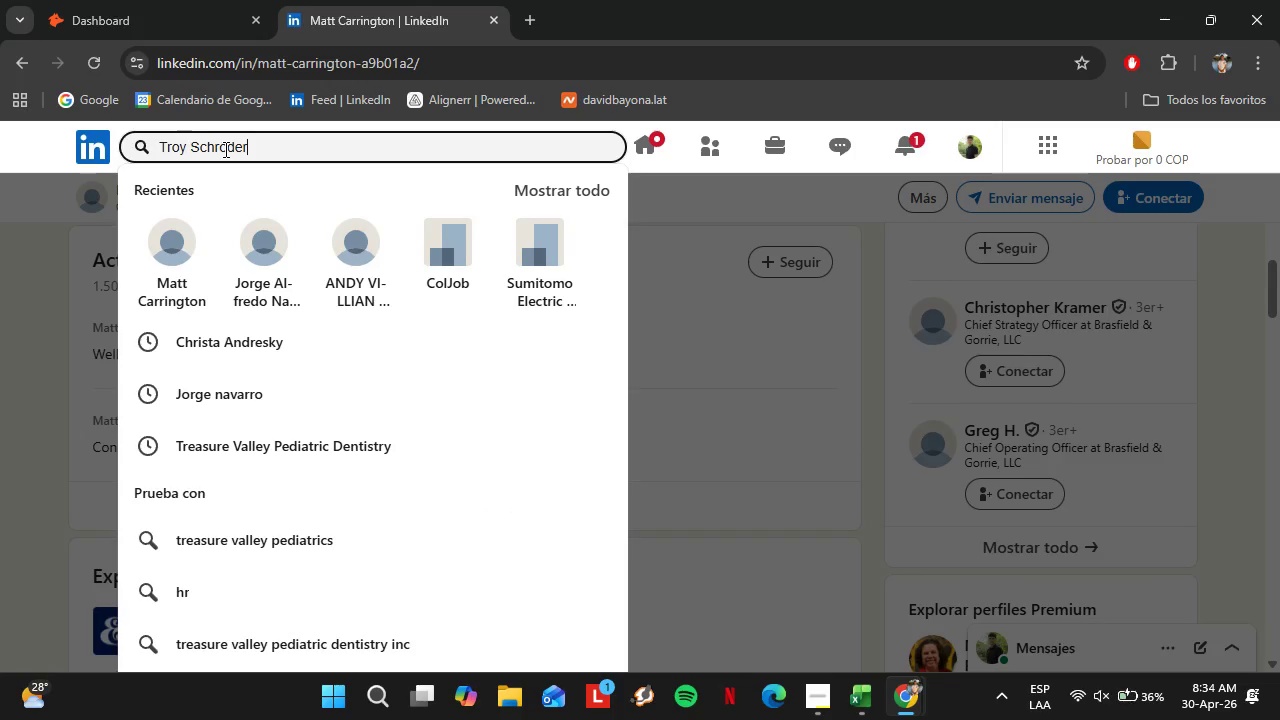 
type( Haselden)
 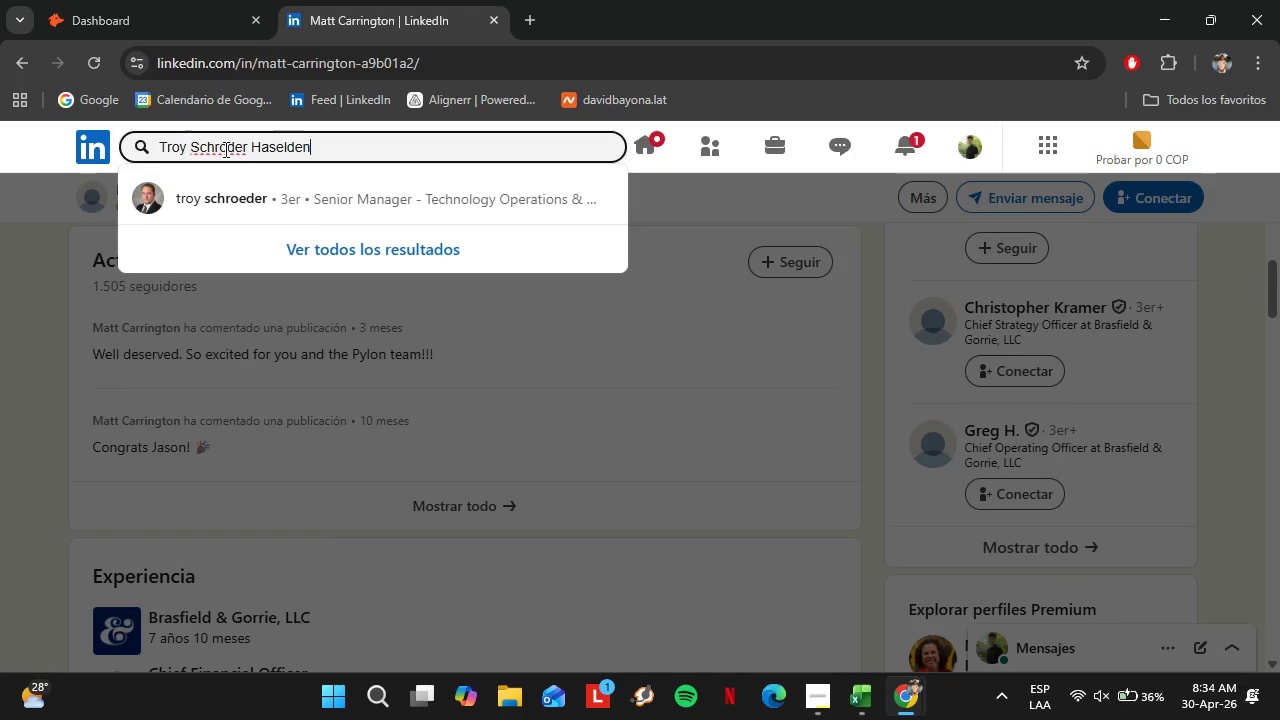 
 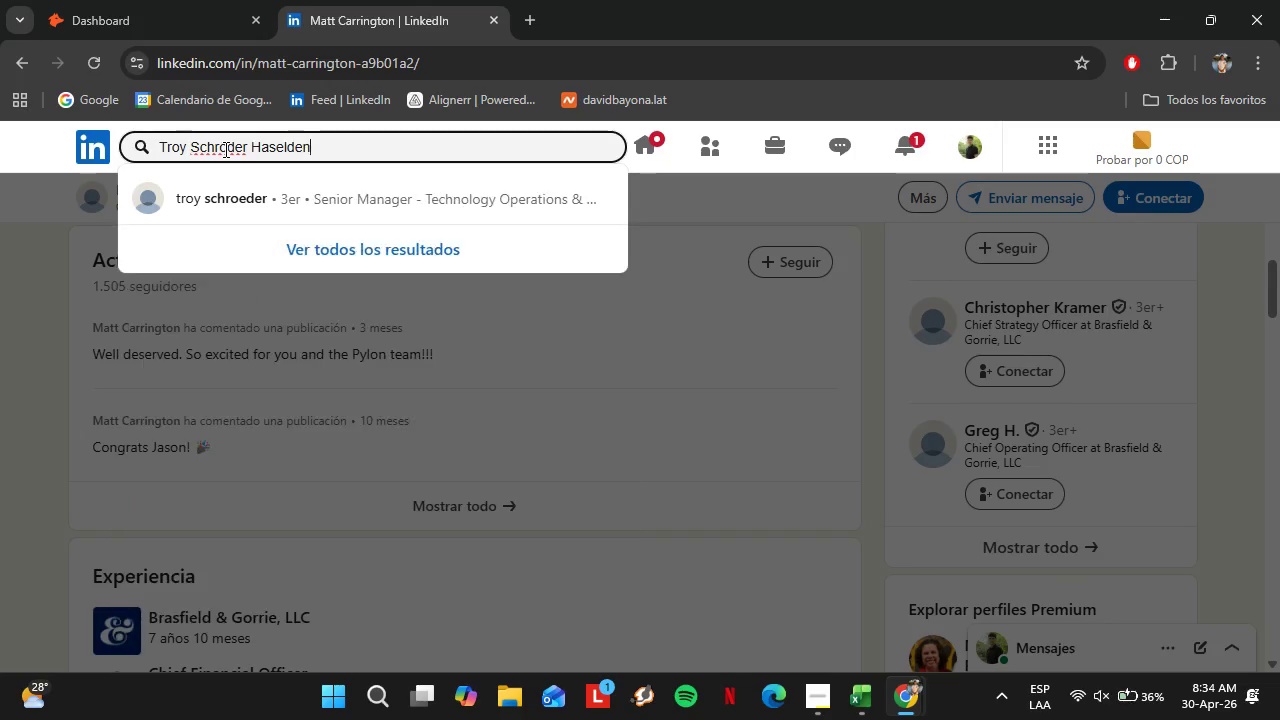 
key(Enter)
 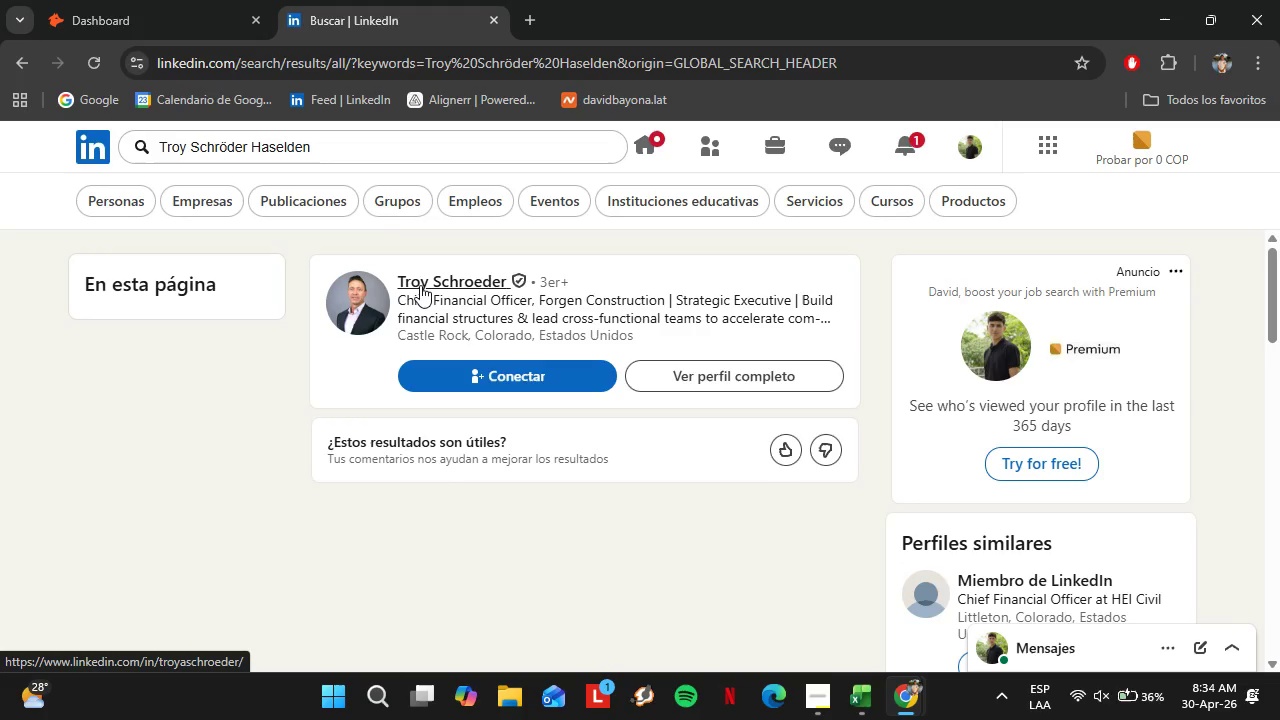 
wait(6.2)
 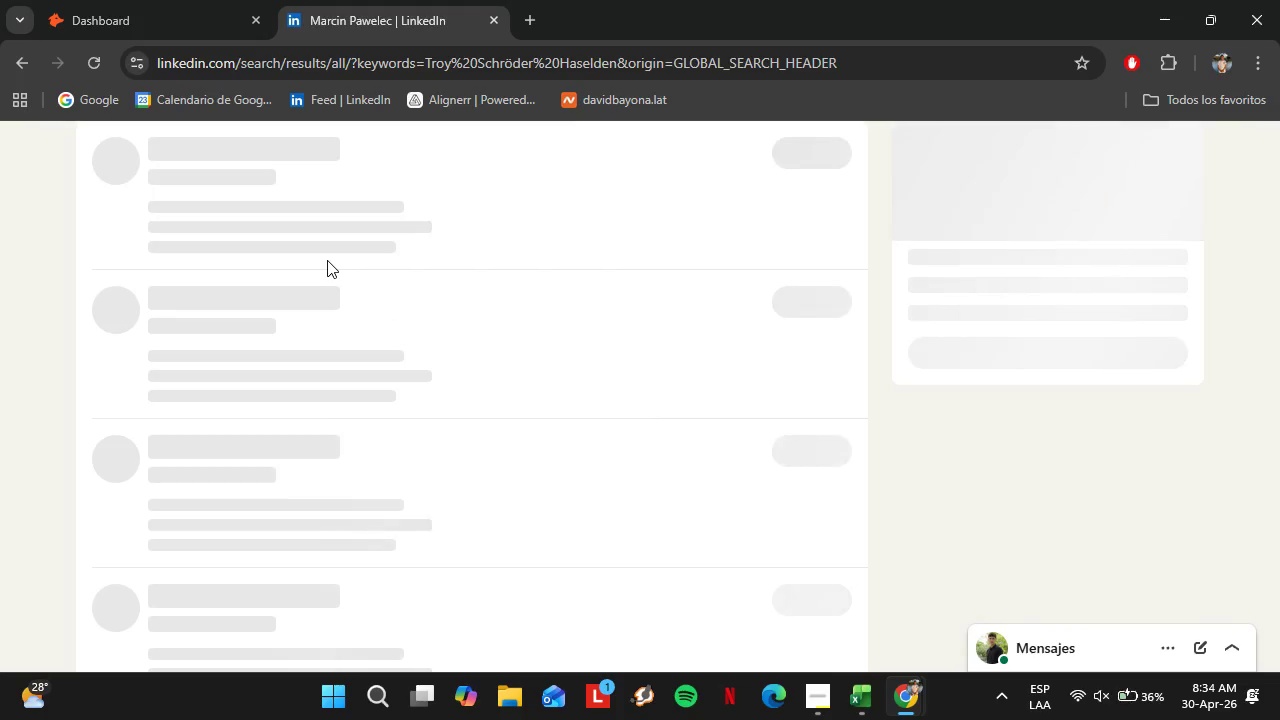 
left_click([409, 286])
 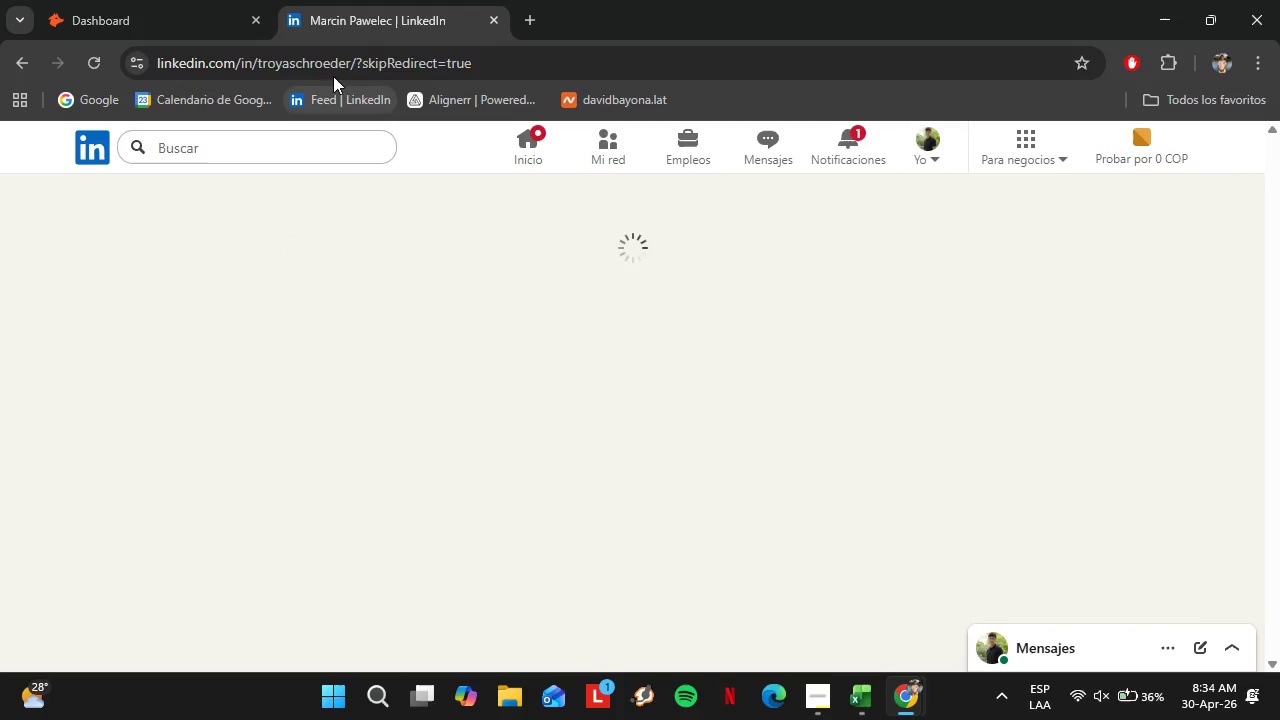 
left_click([330, 68])
 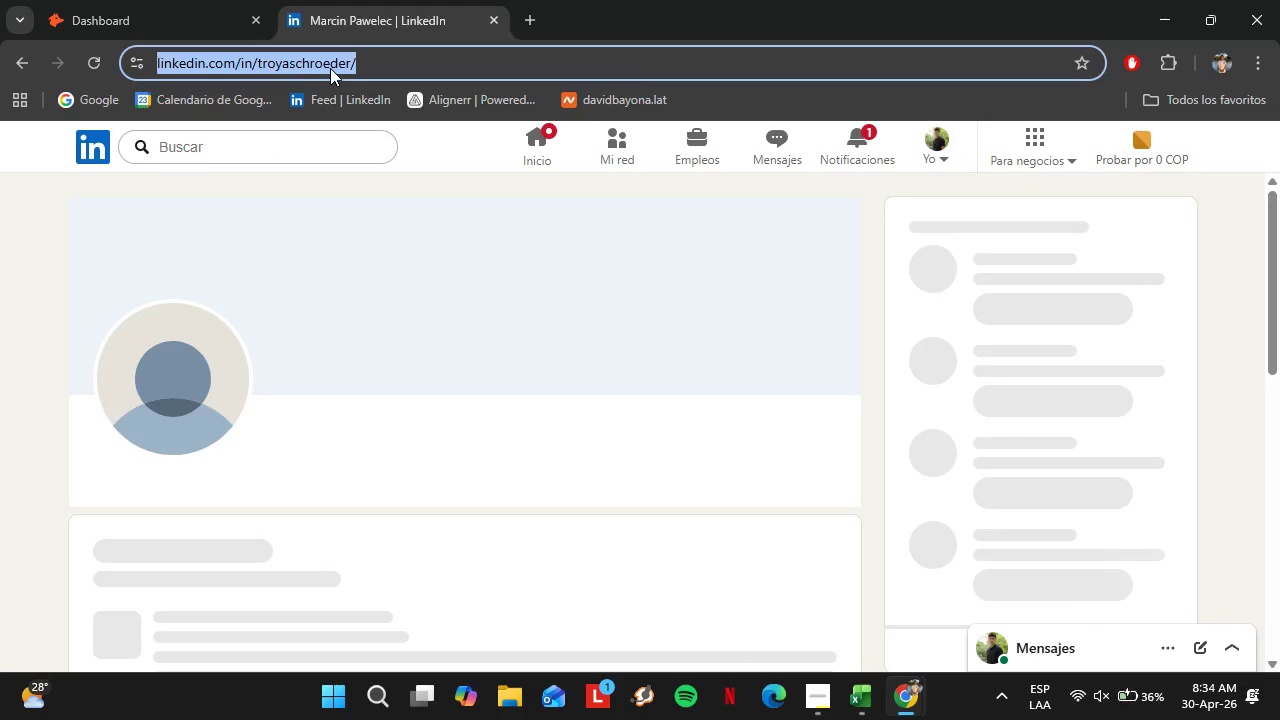 
key(Control+C)
 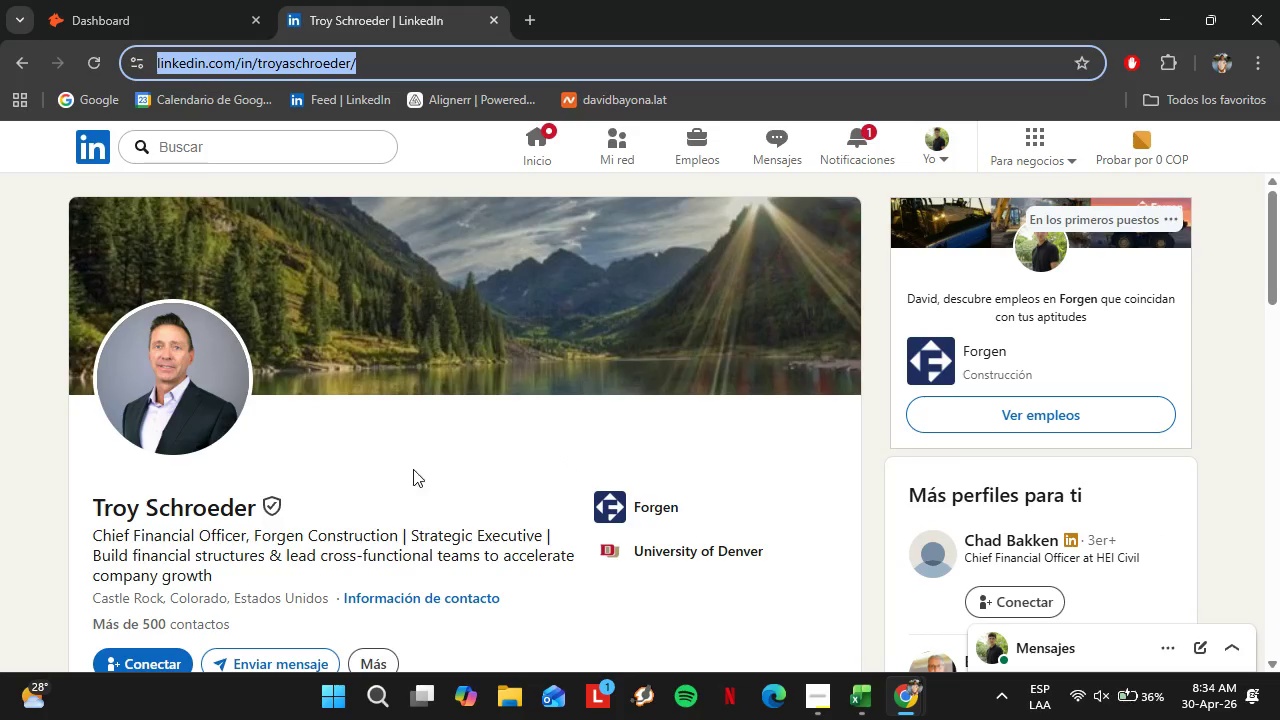 
wait(5.39)
 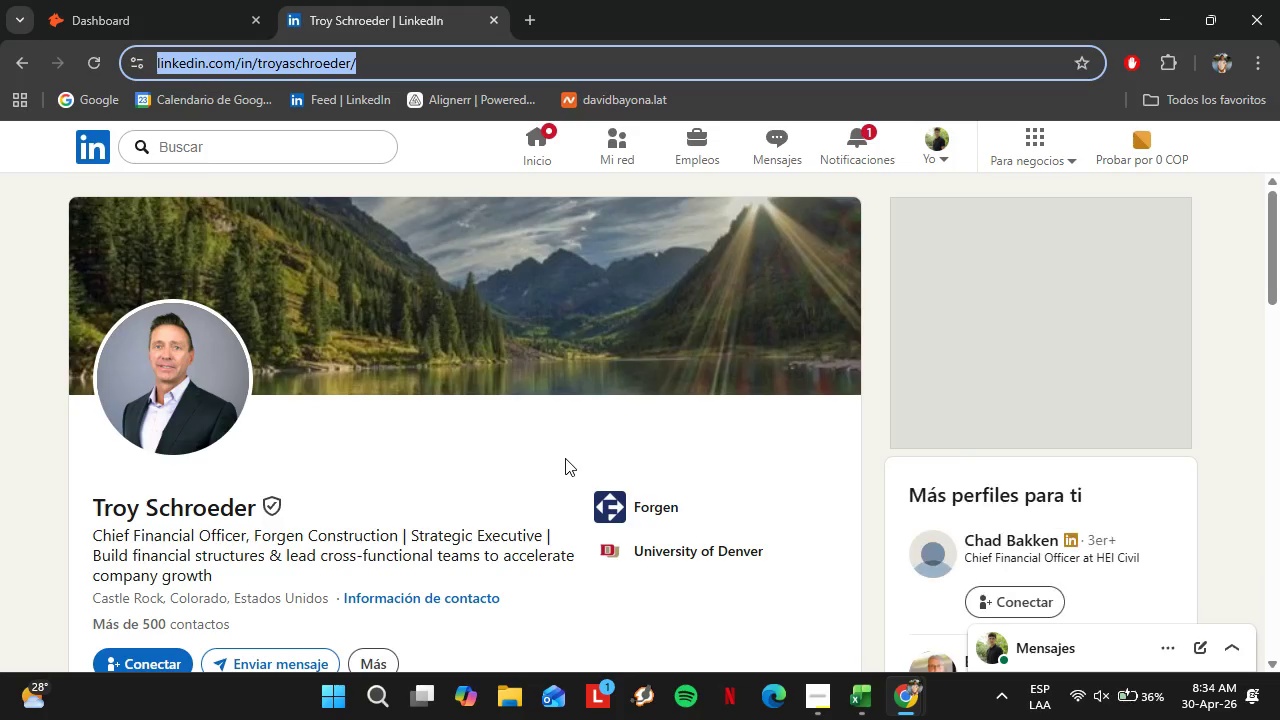 
scroll: coordinate [321, 474], scroll_direction: down, amount: 18.0
 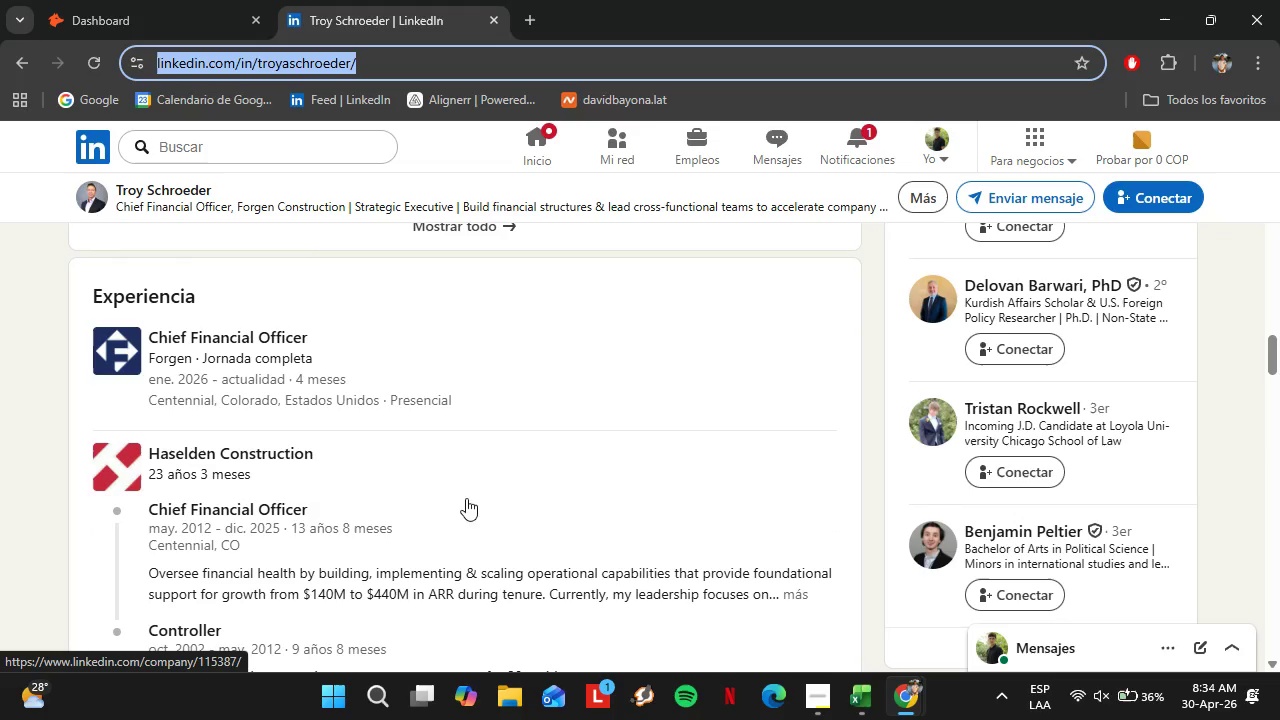 
wait(6.82)
 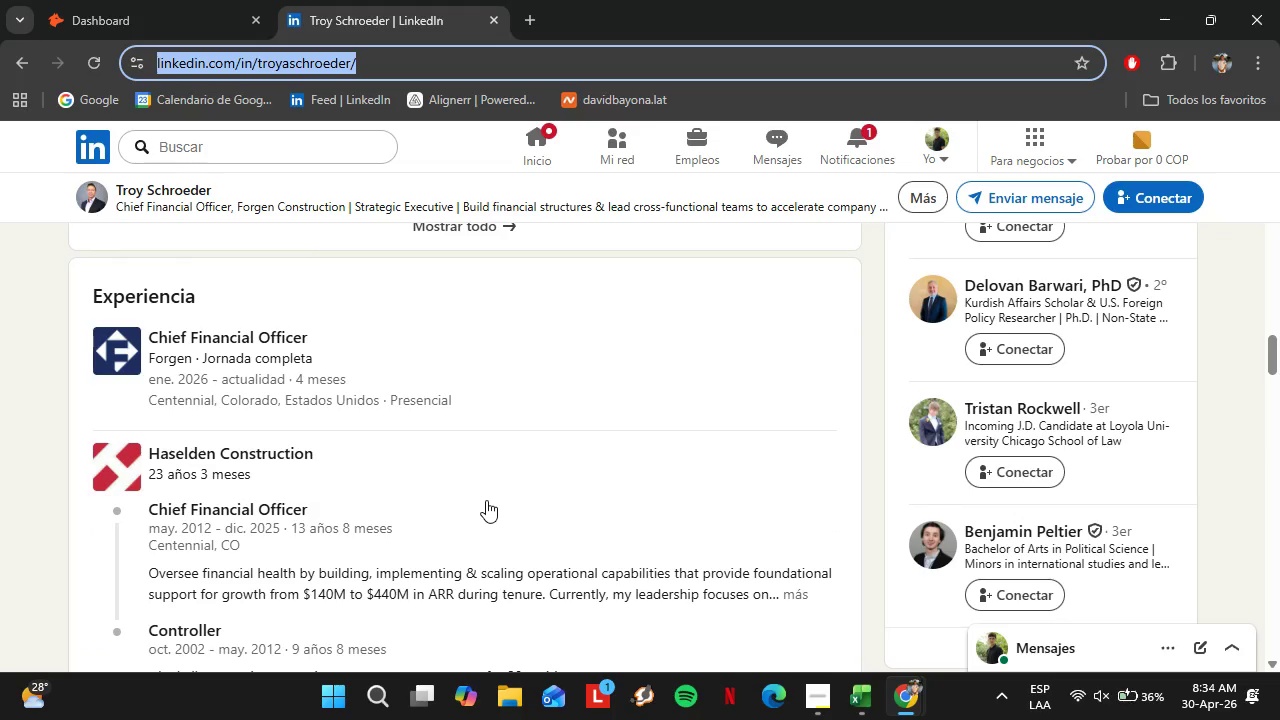 
mouse_move([840, 667])